 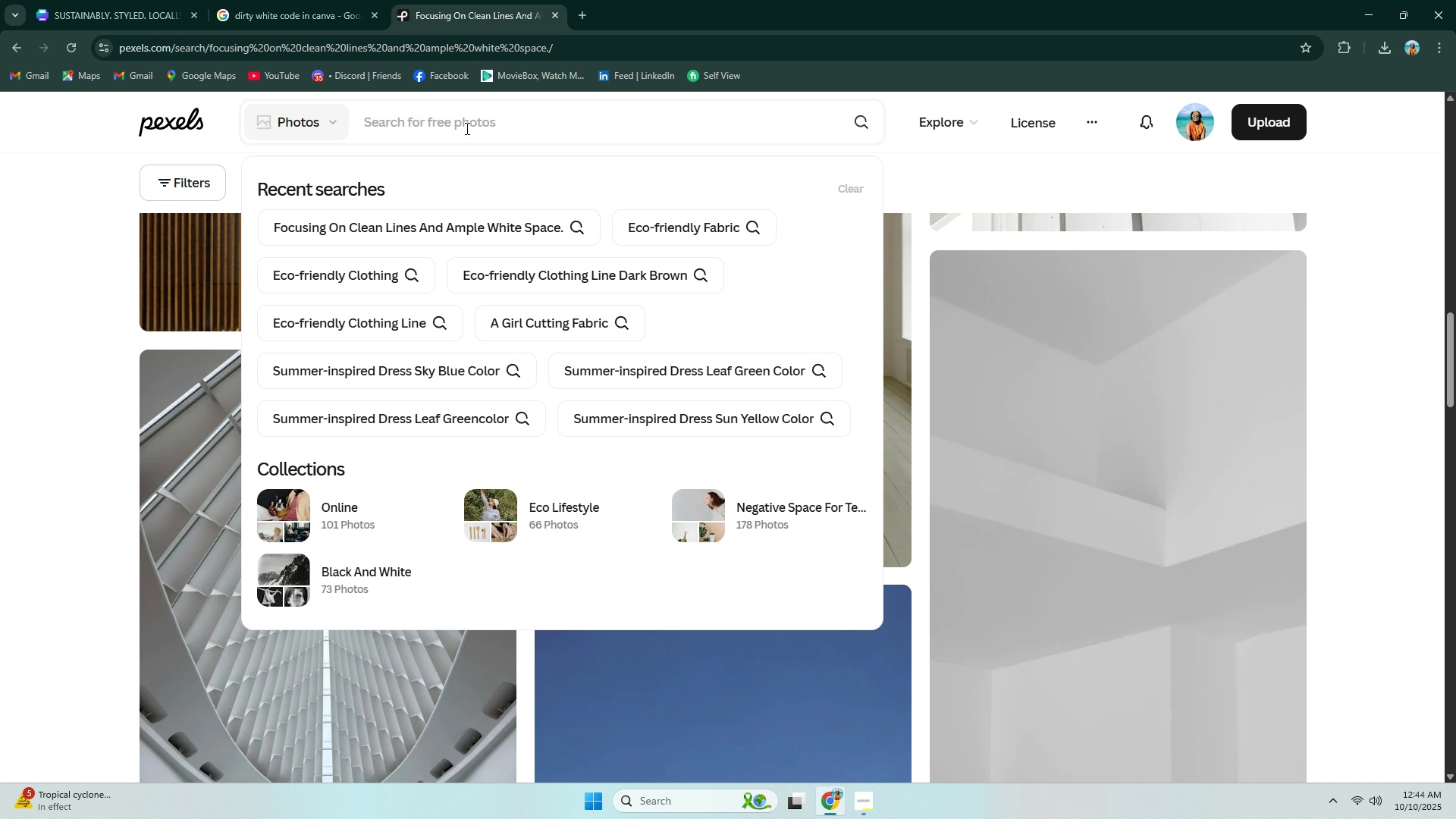 
key(Control+ControlLeft)
 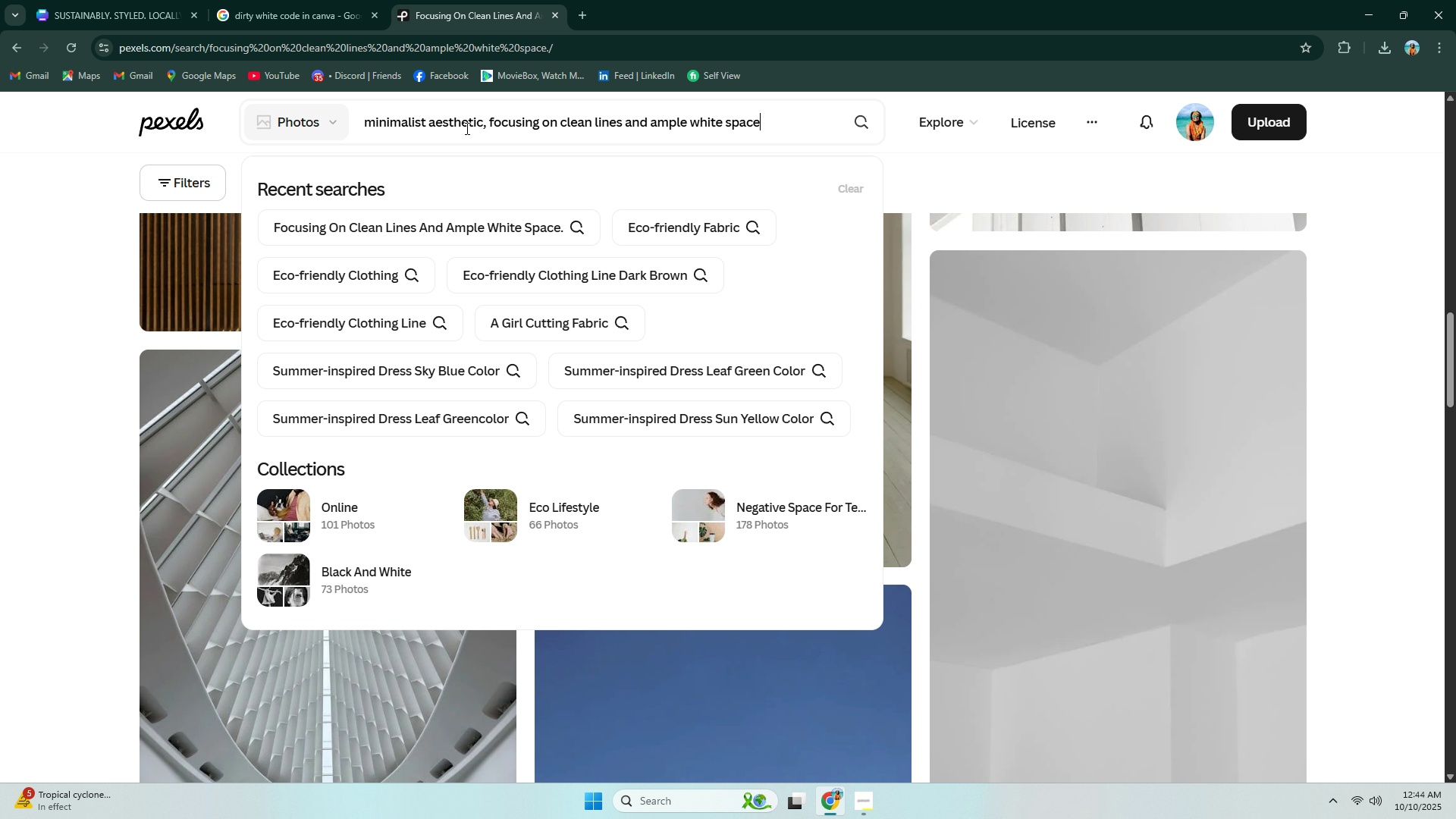 
key(Control+V)
 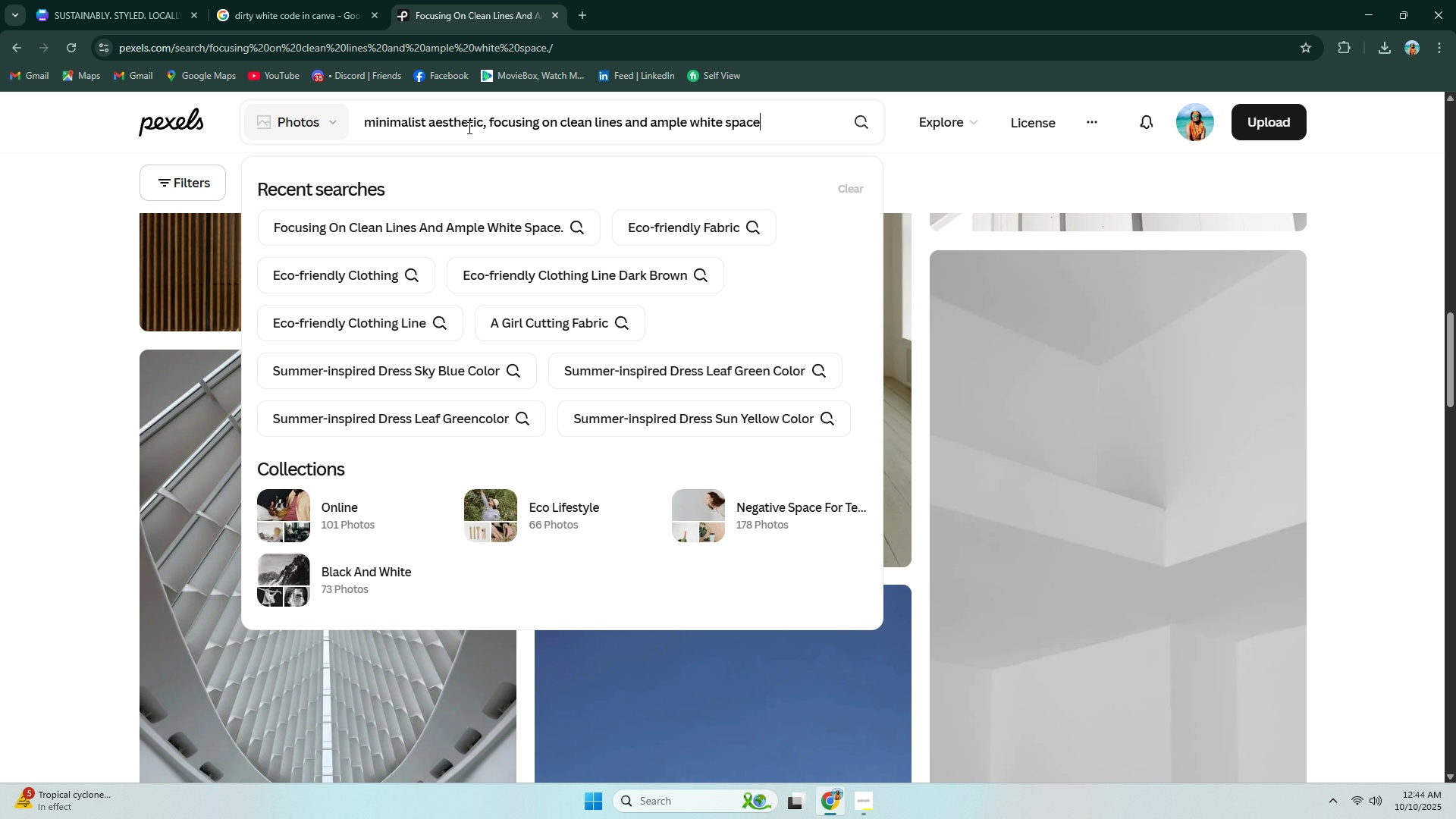 
key(Enter)
 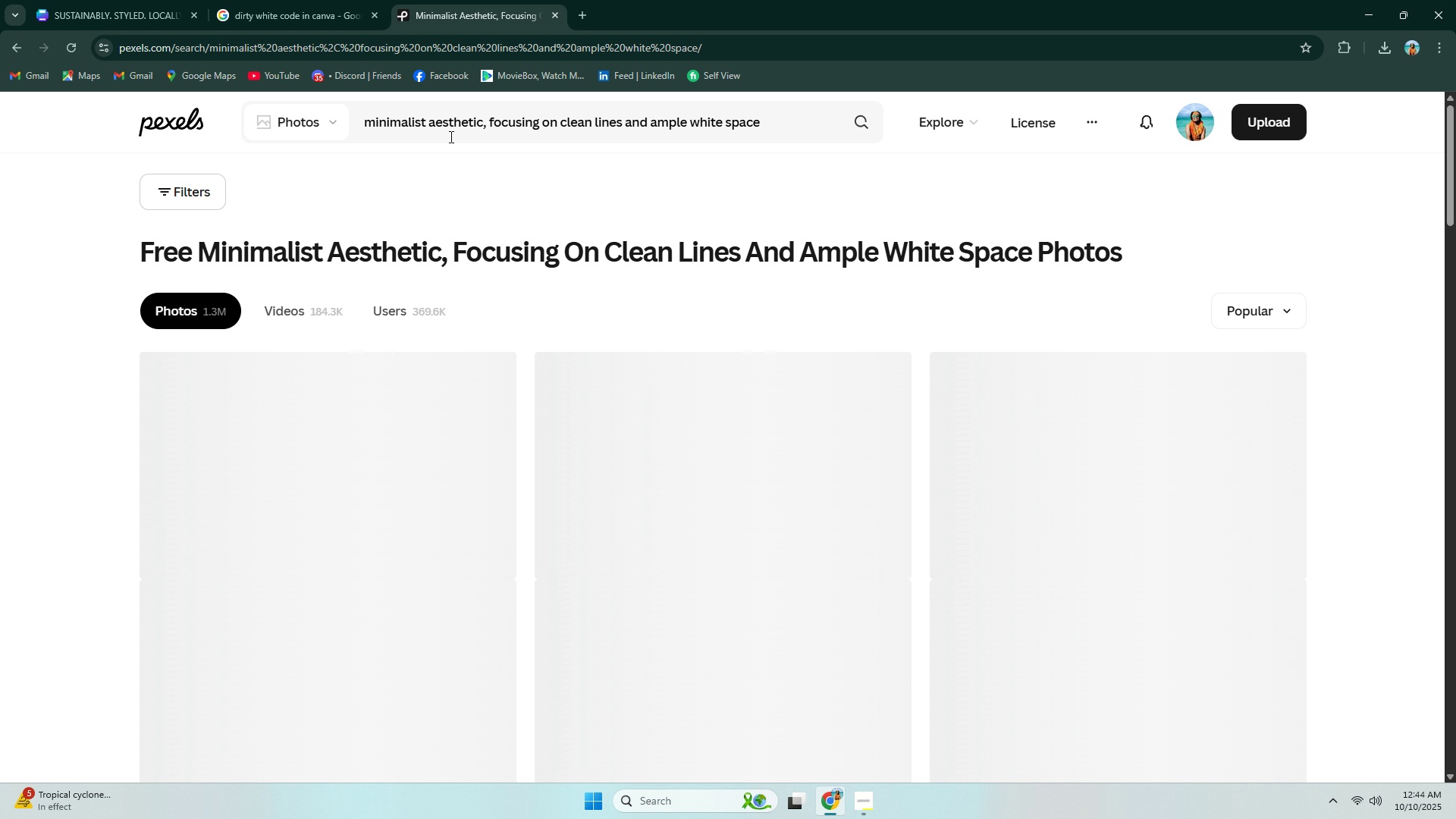 
scroll: coordinate [145, 295], scroll_direction: down, amount: 24.0
 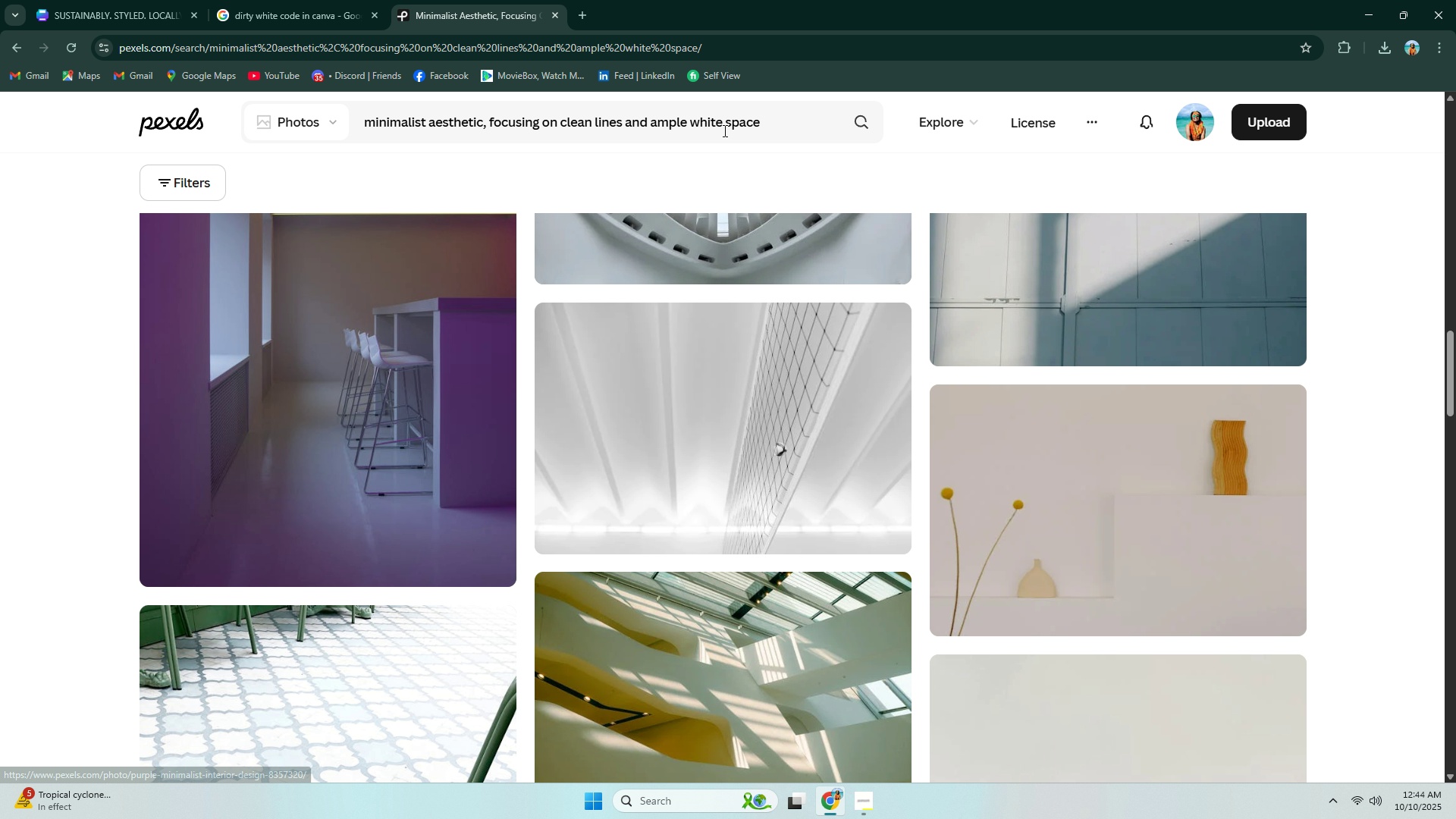 
left_click([786, 124])
 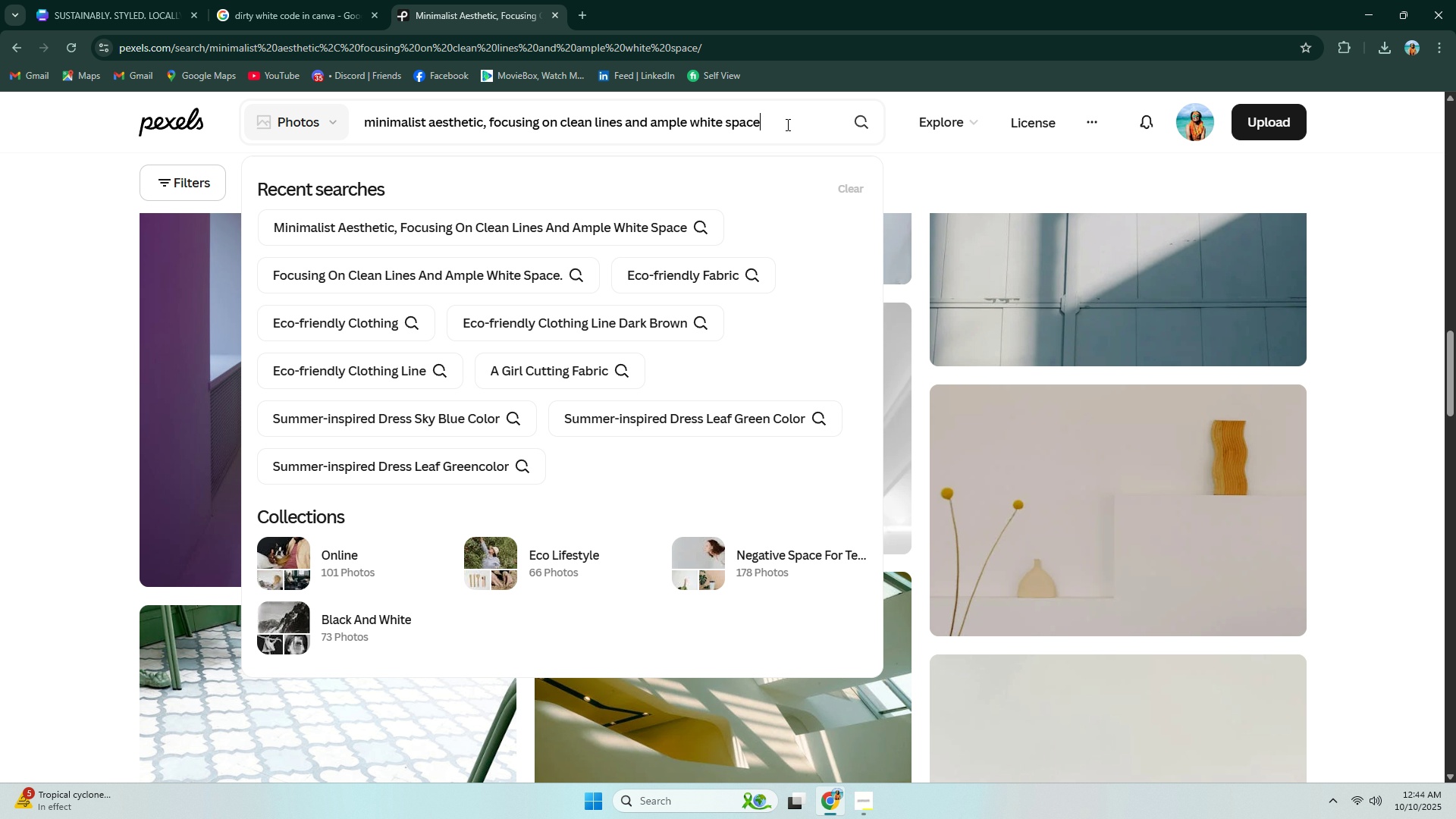 
type( v)
key(Backspace)
type(cloti)
key(Backspace)
type(hing)
 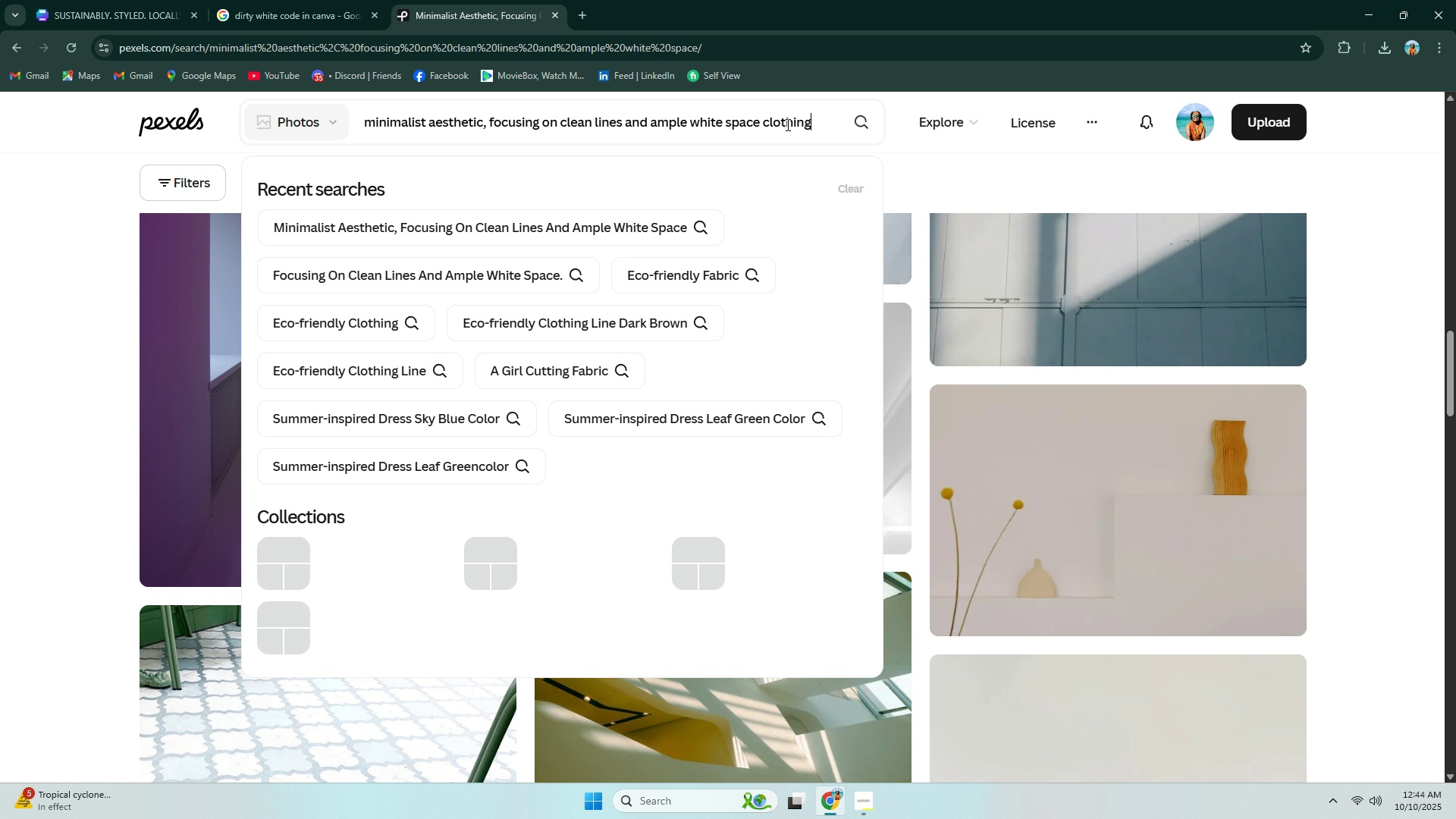 
key(Enter)
 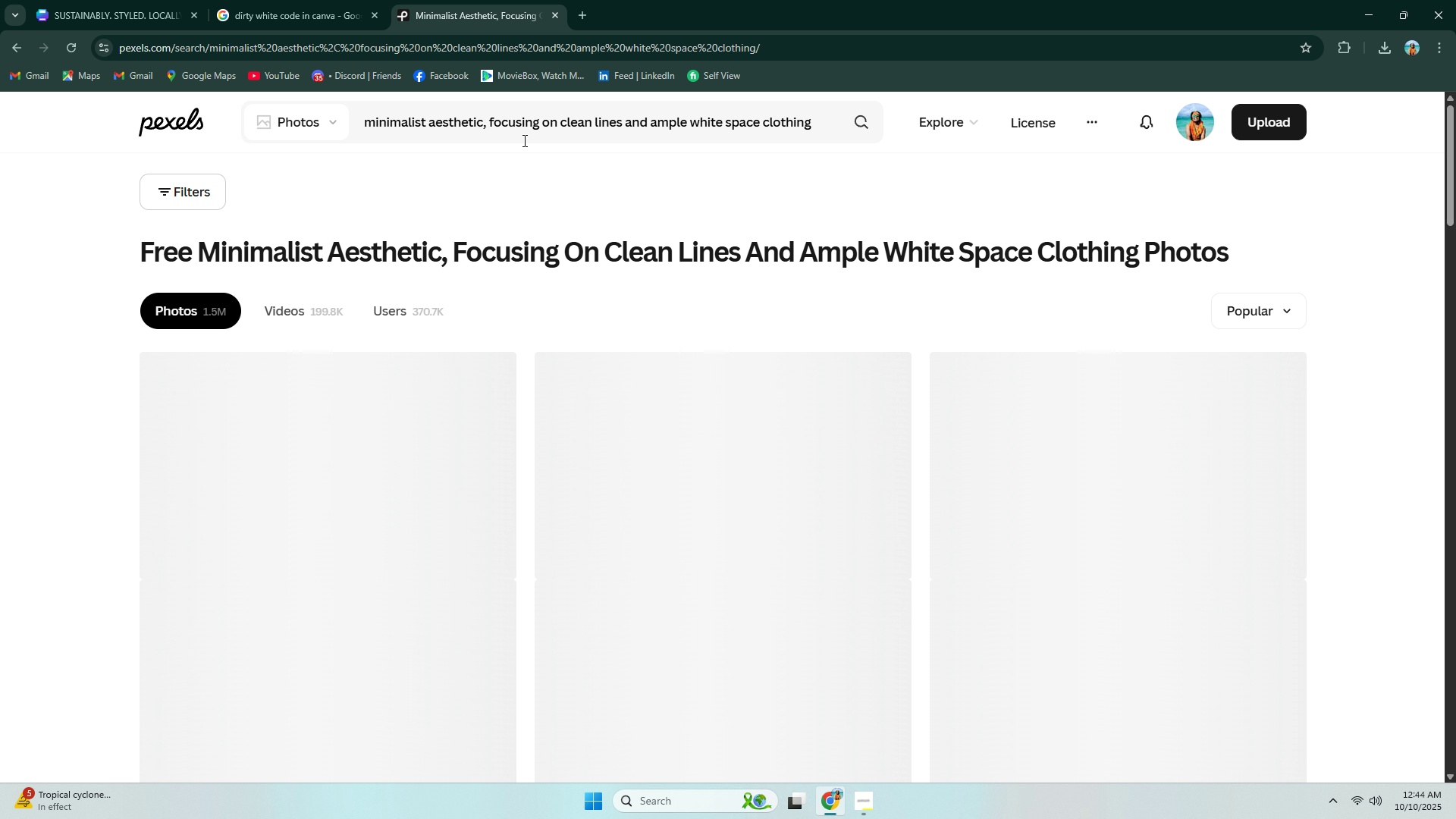 
scroll: coordinate [357, 225], scroll_direction: down, amount: 21.0
 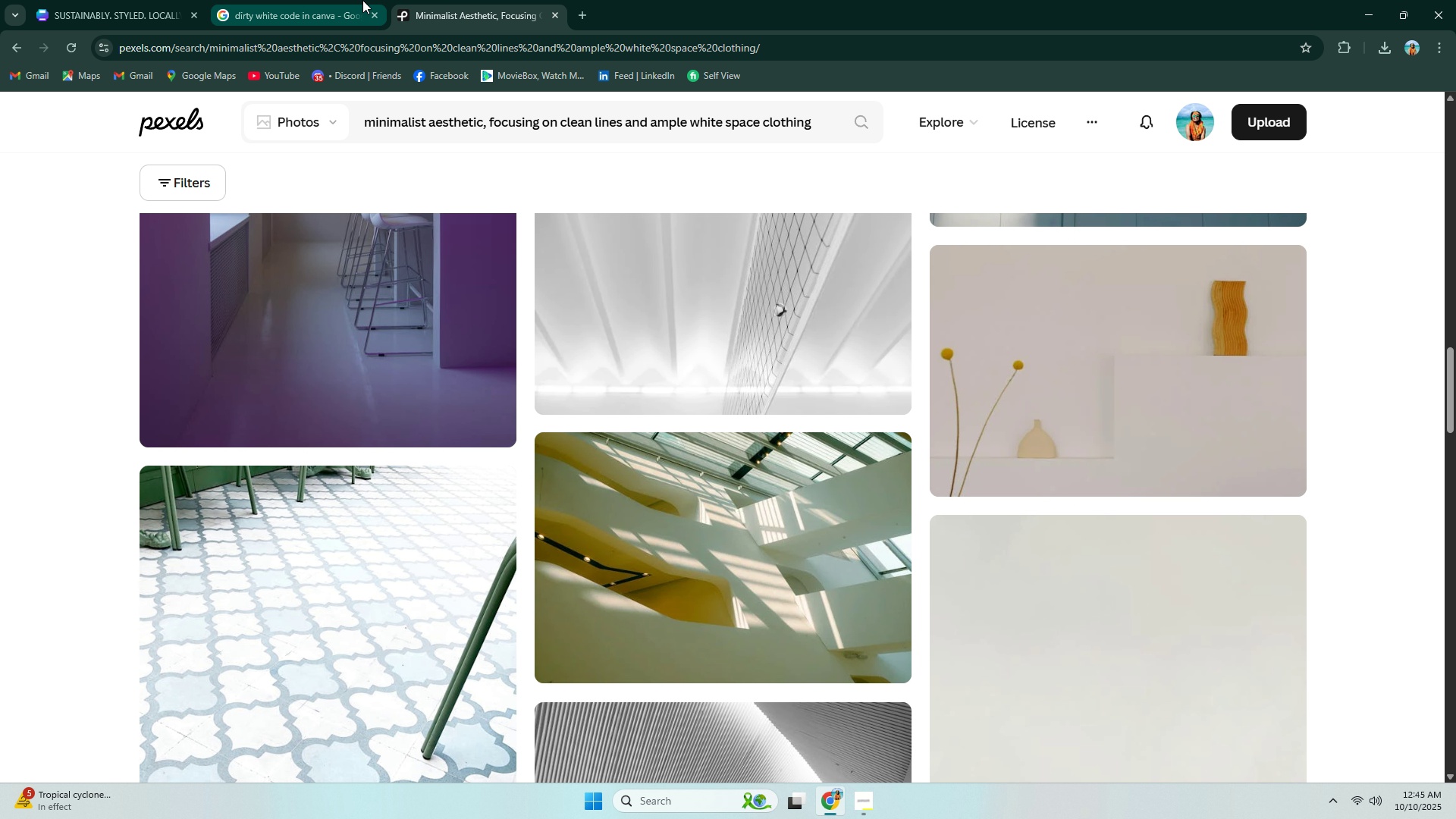 
double_click([187, 0])
 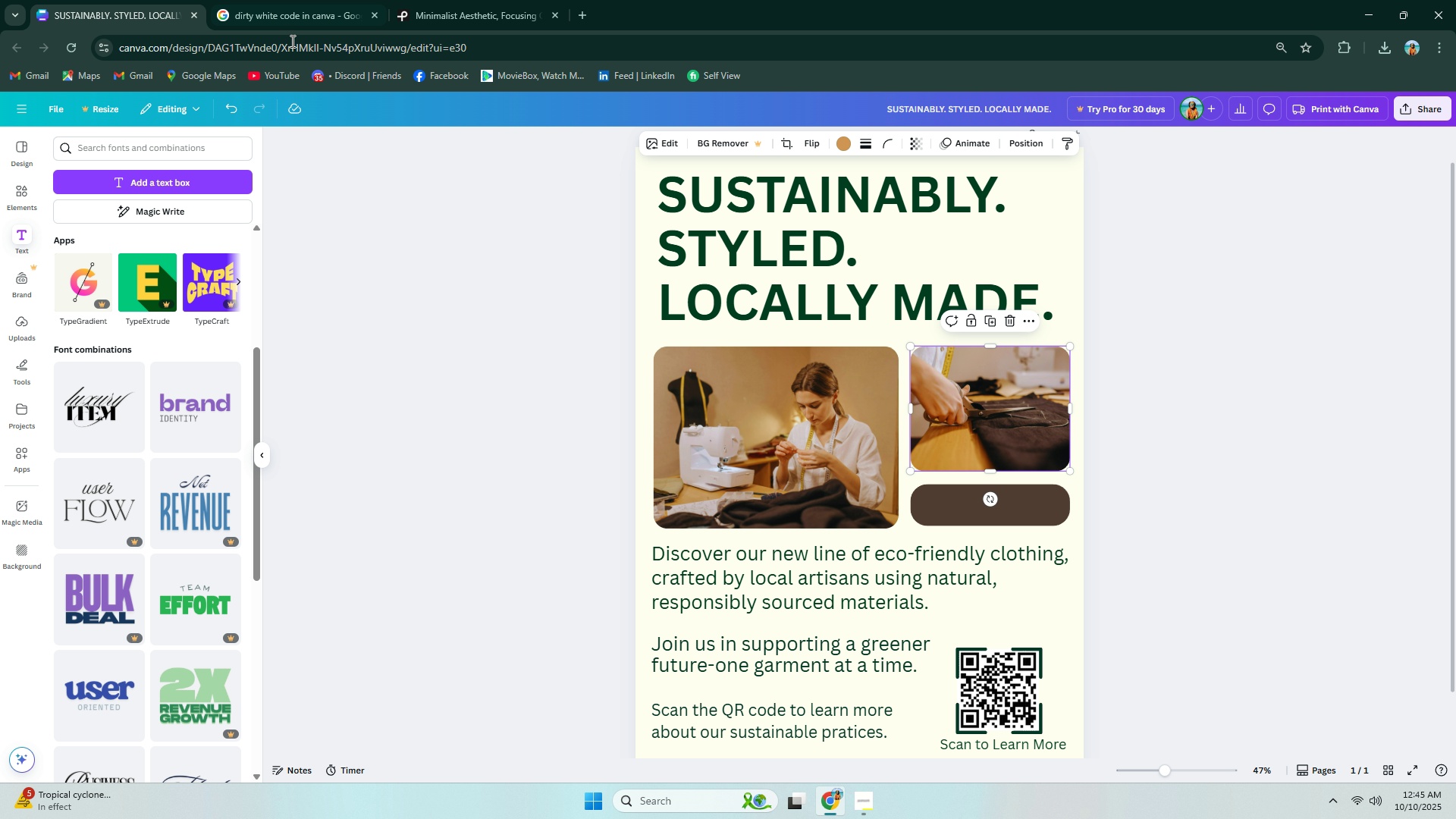 
key(Alt+AltLeft)
 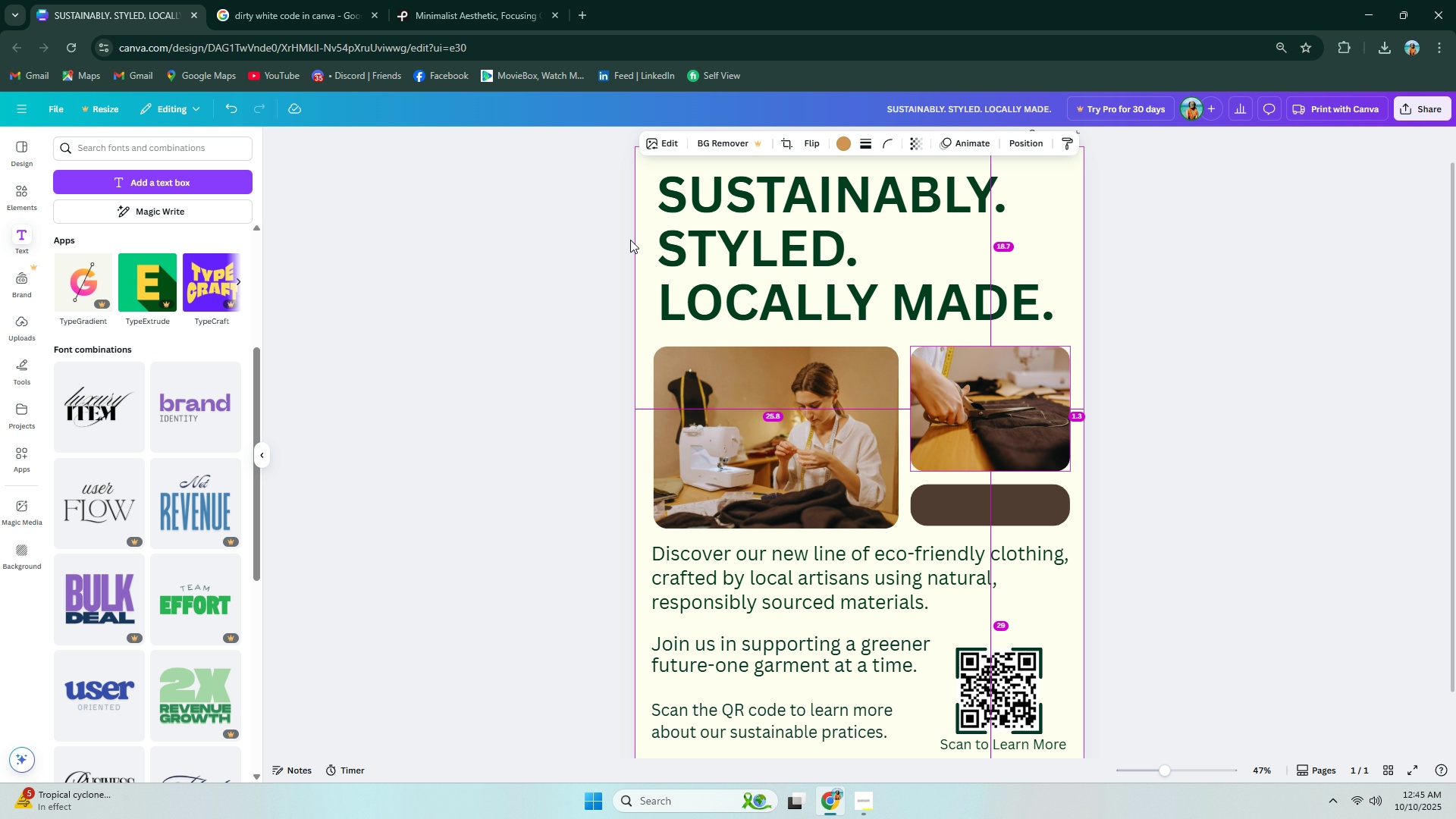 
key(Alt+Tab)